 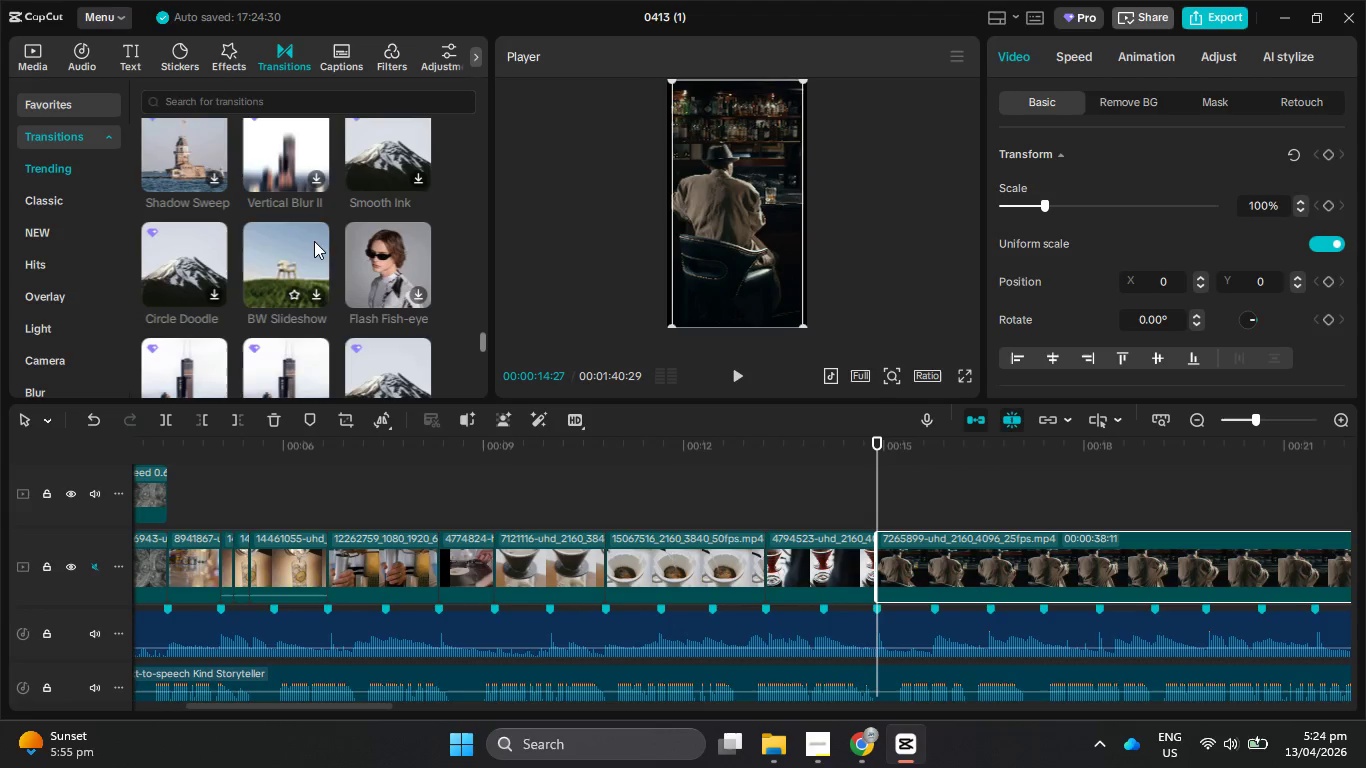 
scroll: coordinate [314, 241], scroll_direction: down, amount: 1.0
 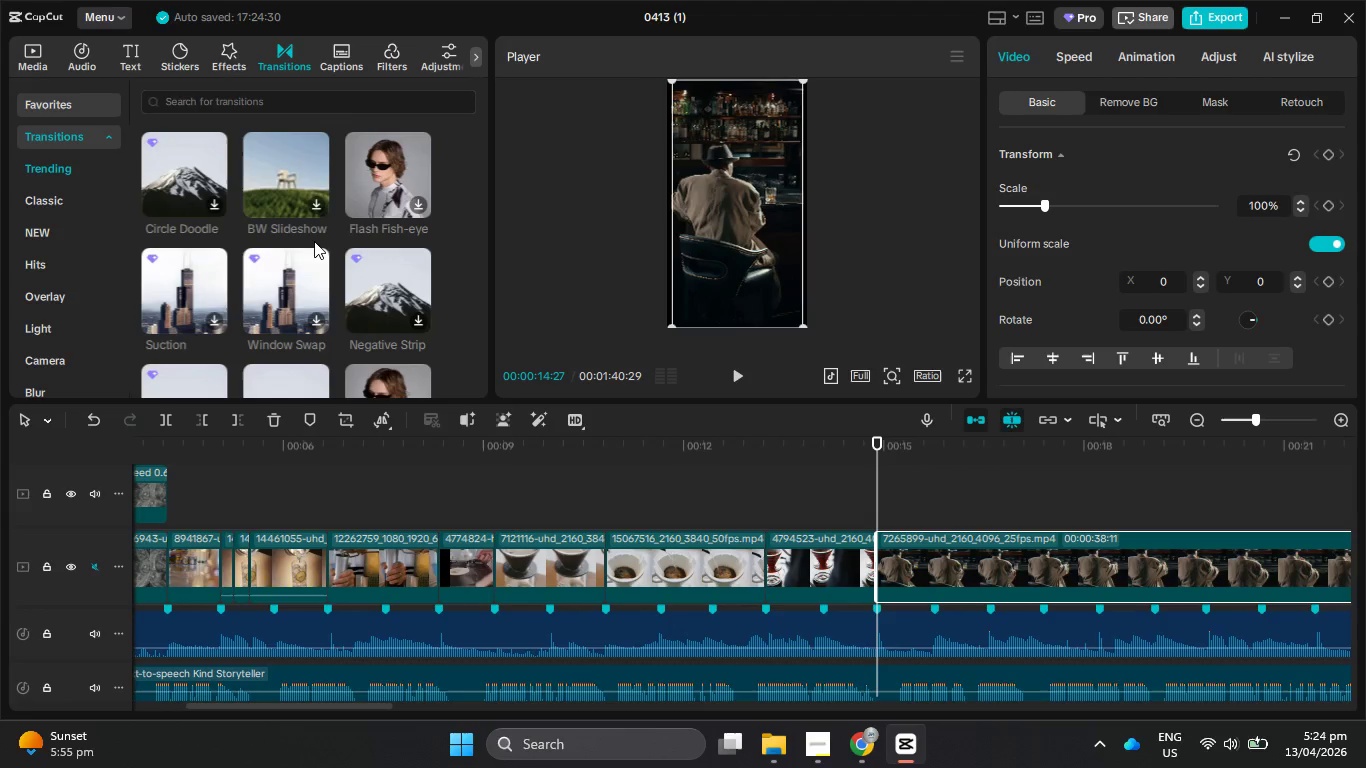 
wait(5.37)
 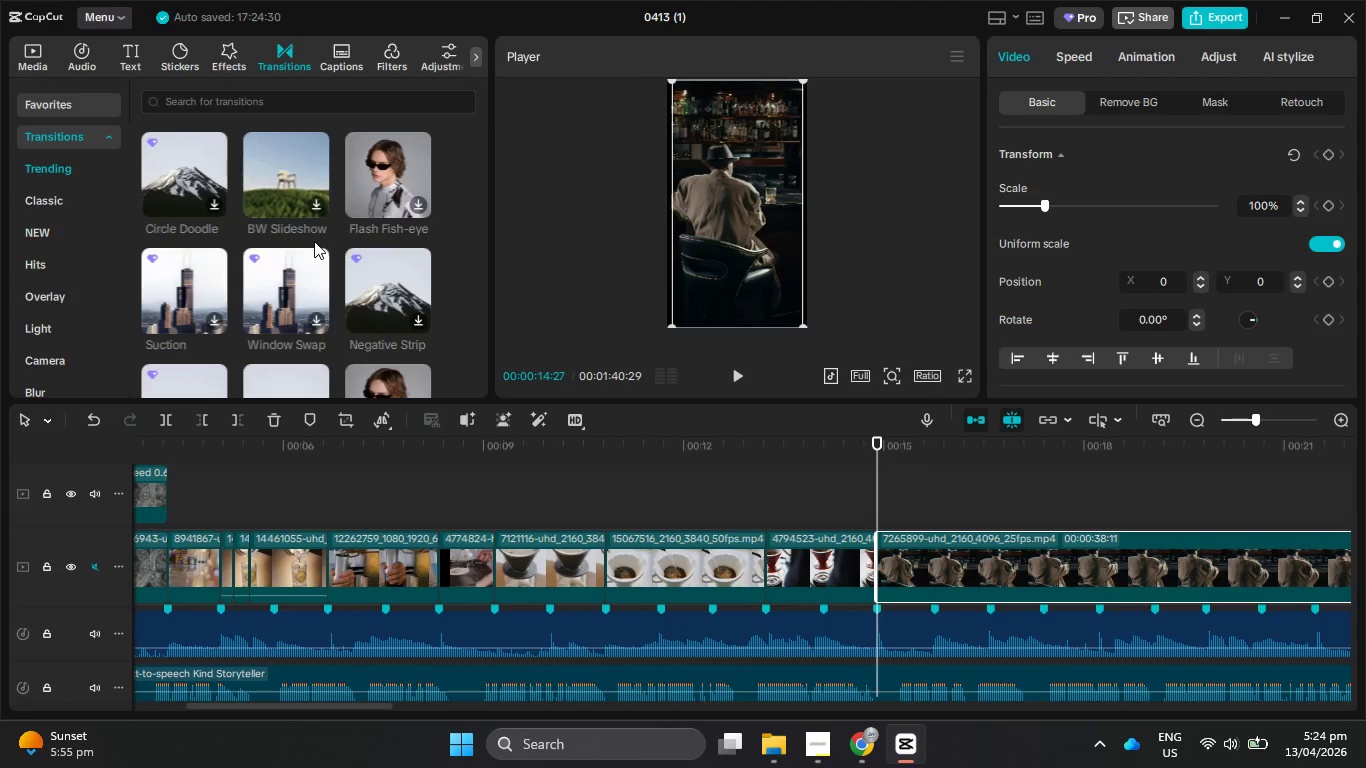 
scroll: coordinate [314, 241], scroll_direction: down, amount: 5.0
 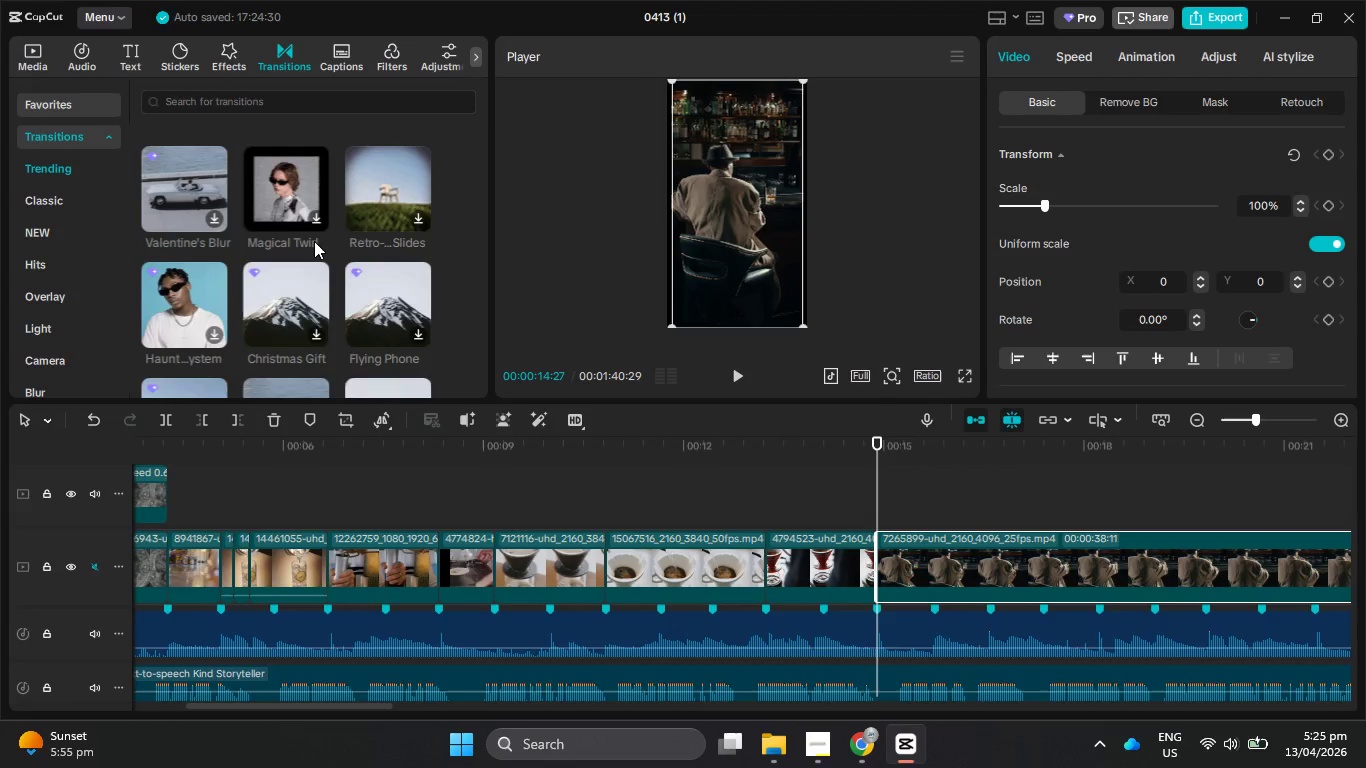 
scroll: coordinate [314, 241], scroll_direction: down, amount: 5.0
 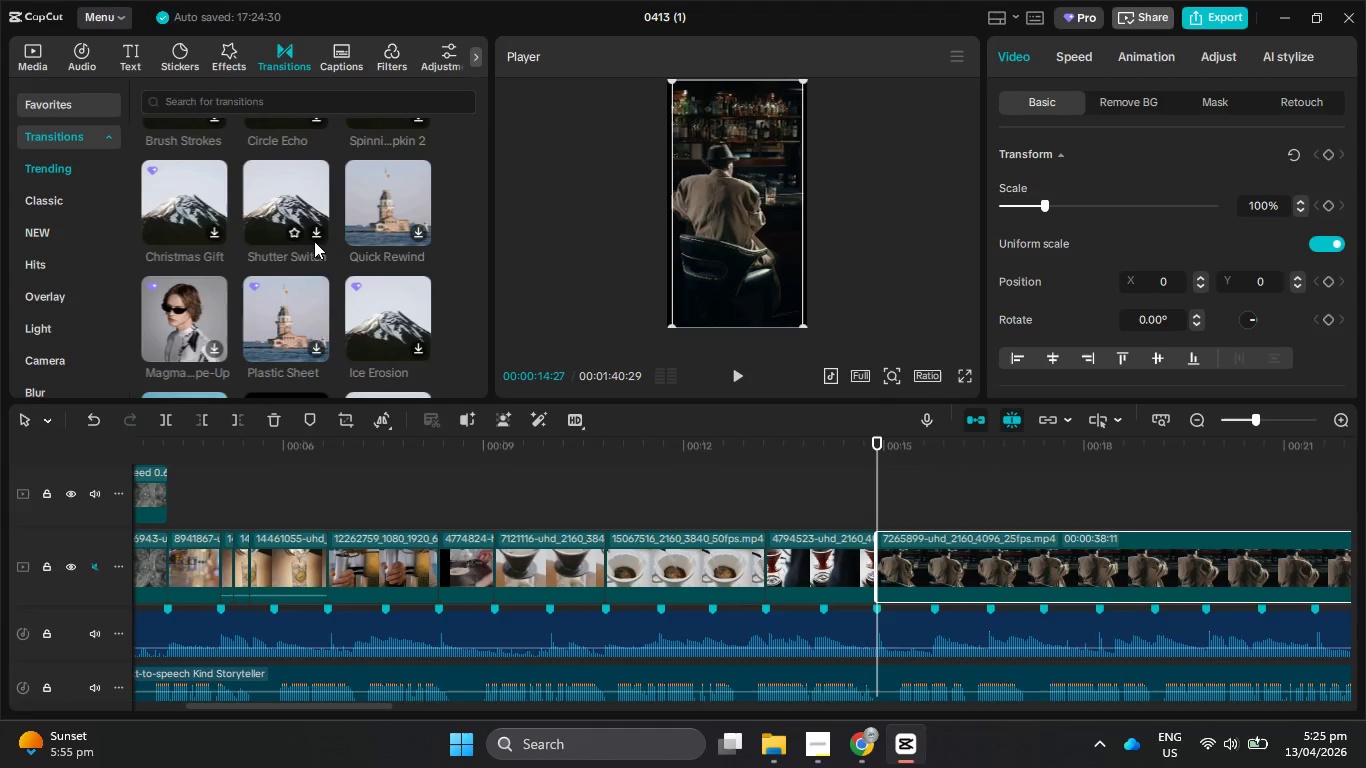 
wait(10.7)
 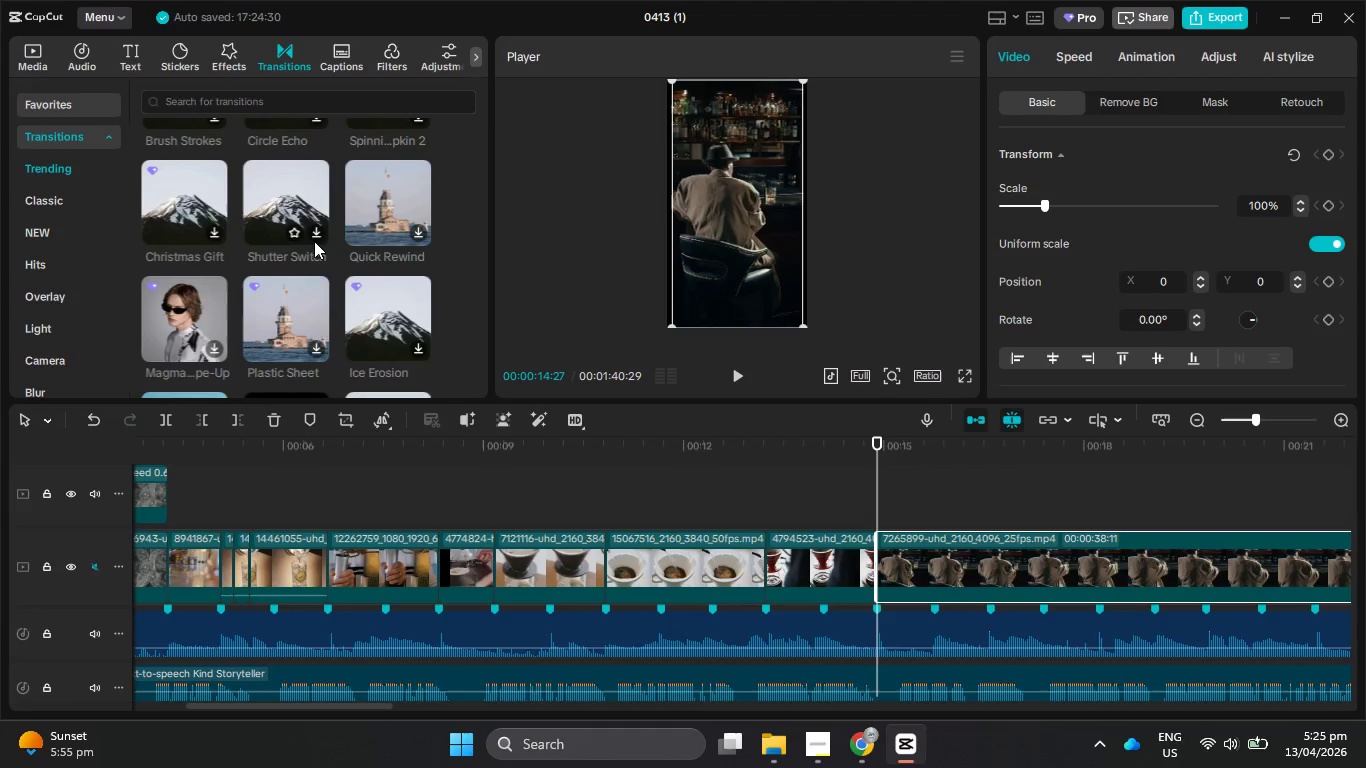 
scroll: coordinate [313, 242], scroll_direction: down, amount: 5.0
 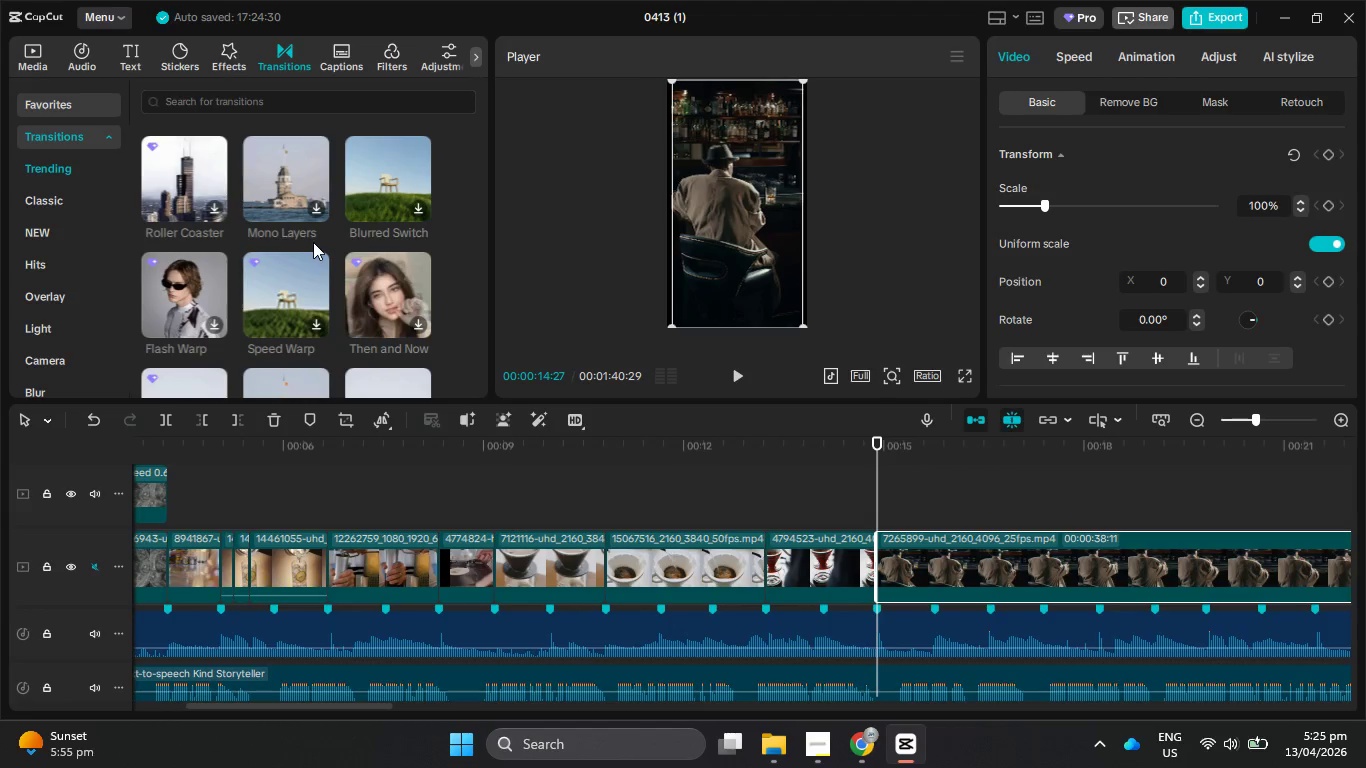 
scroll: coordinate [313, 242], scroll_direction: down, amount: 2.0
 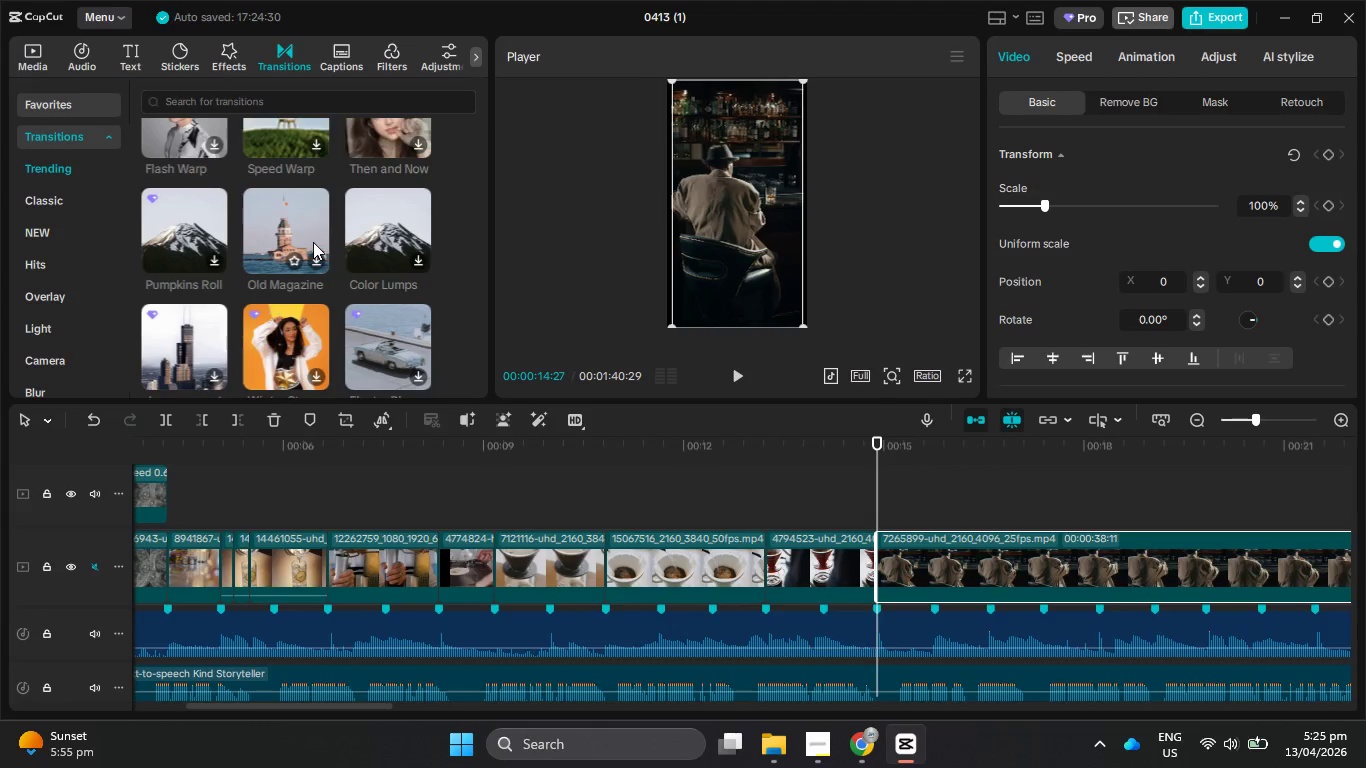 
wait(5.87)
 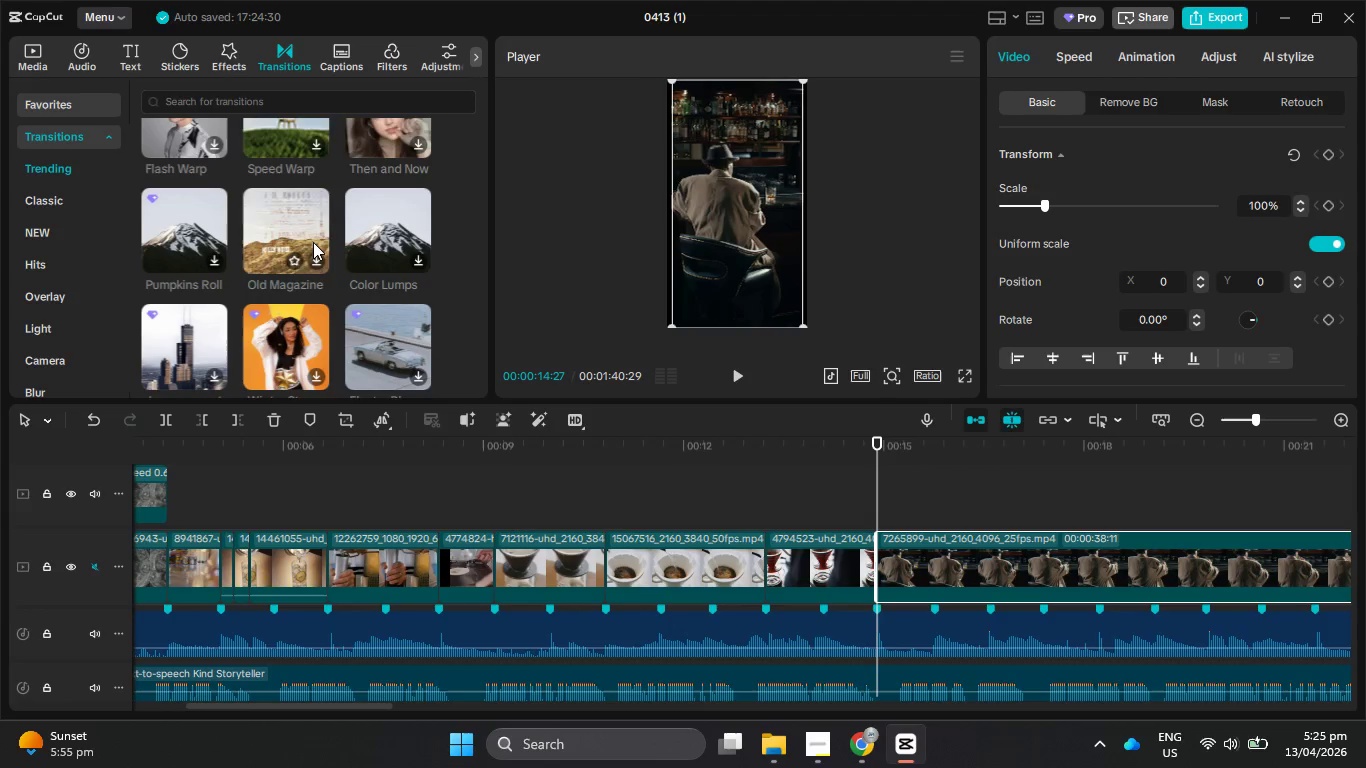 
scroll: coordinate [313, 242], scroll_direction: down, amount: 5.0
 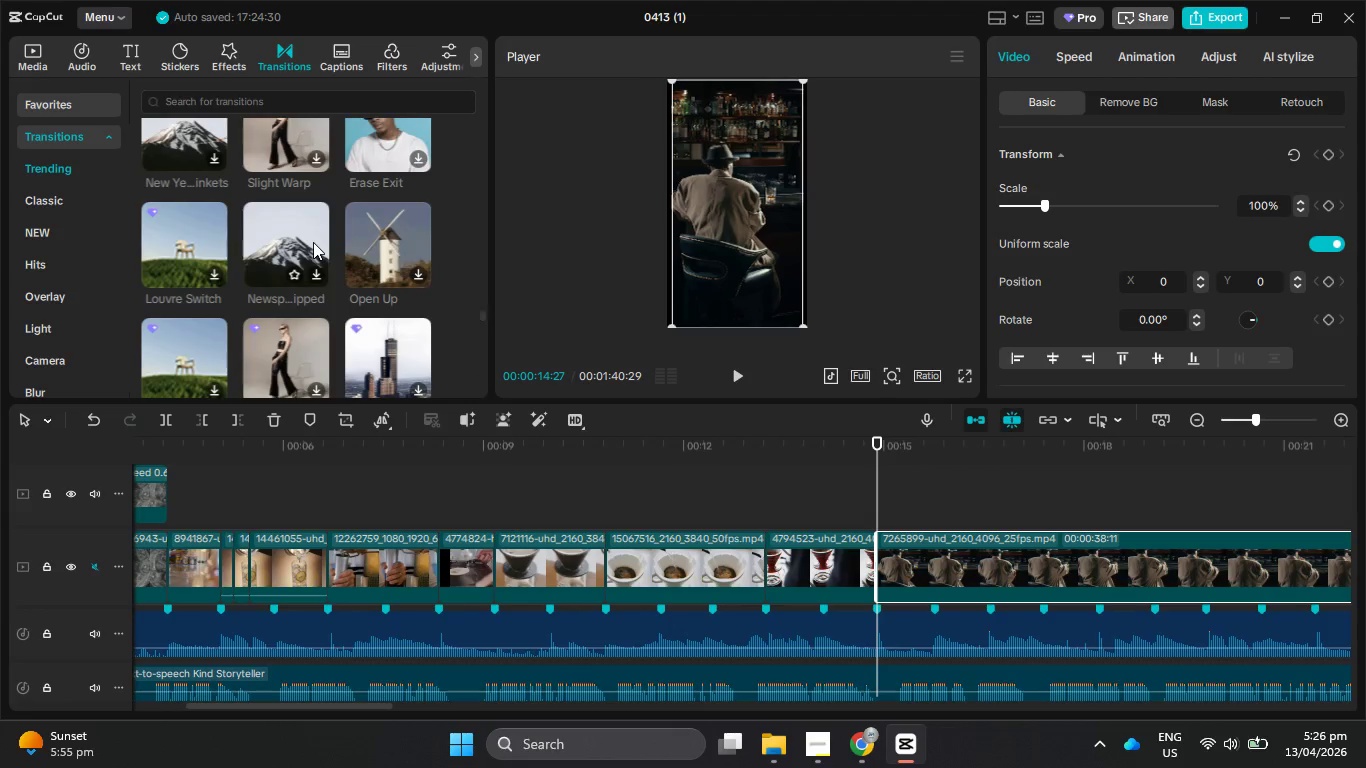 
scroll: coordinate [313, 242], scroll_direction: down, amount: 3.0
 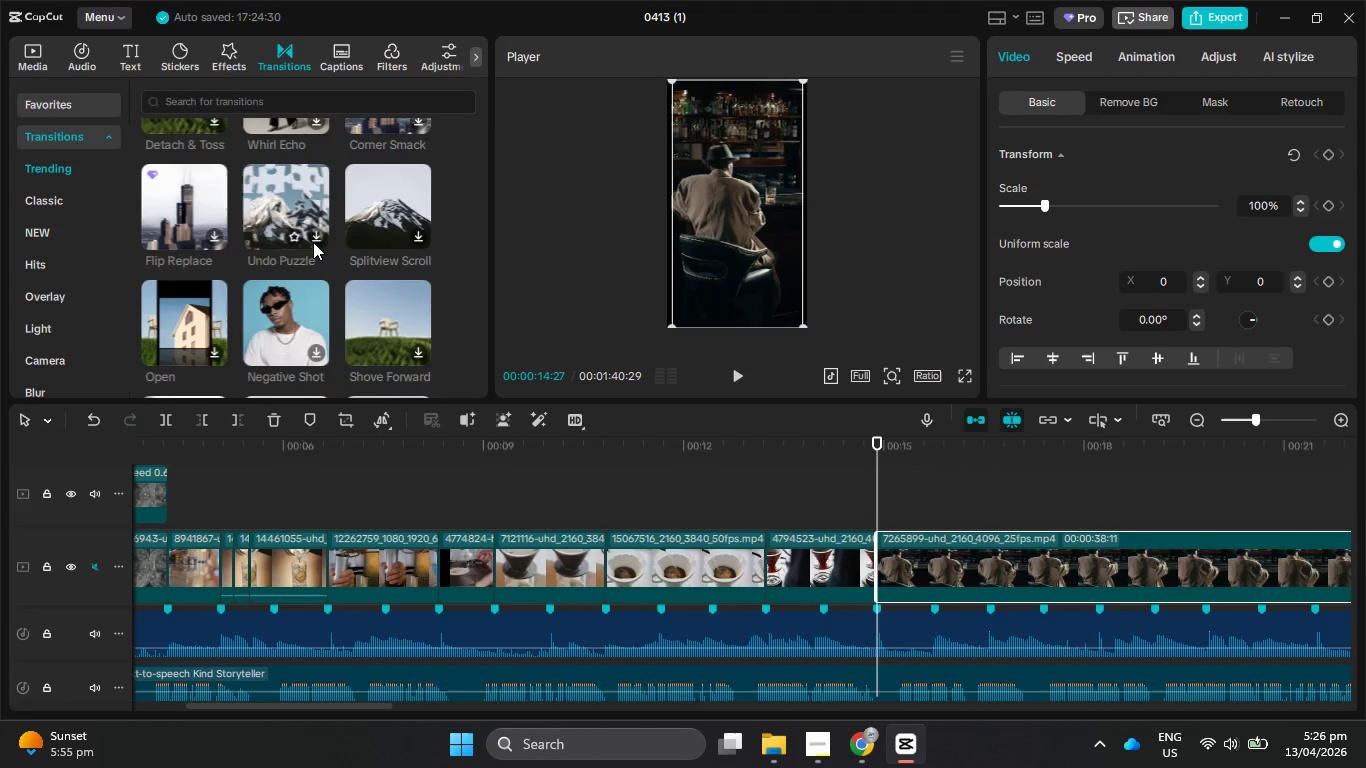 
wait(5.17)
 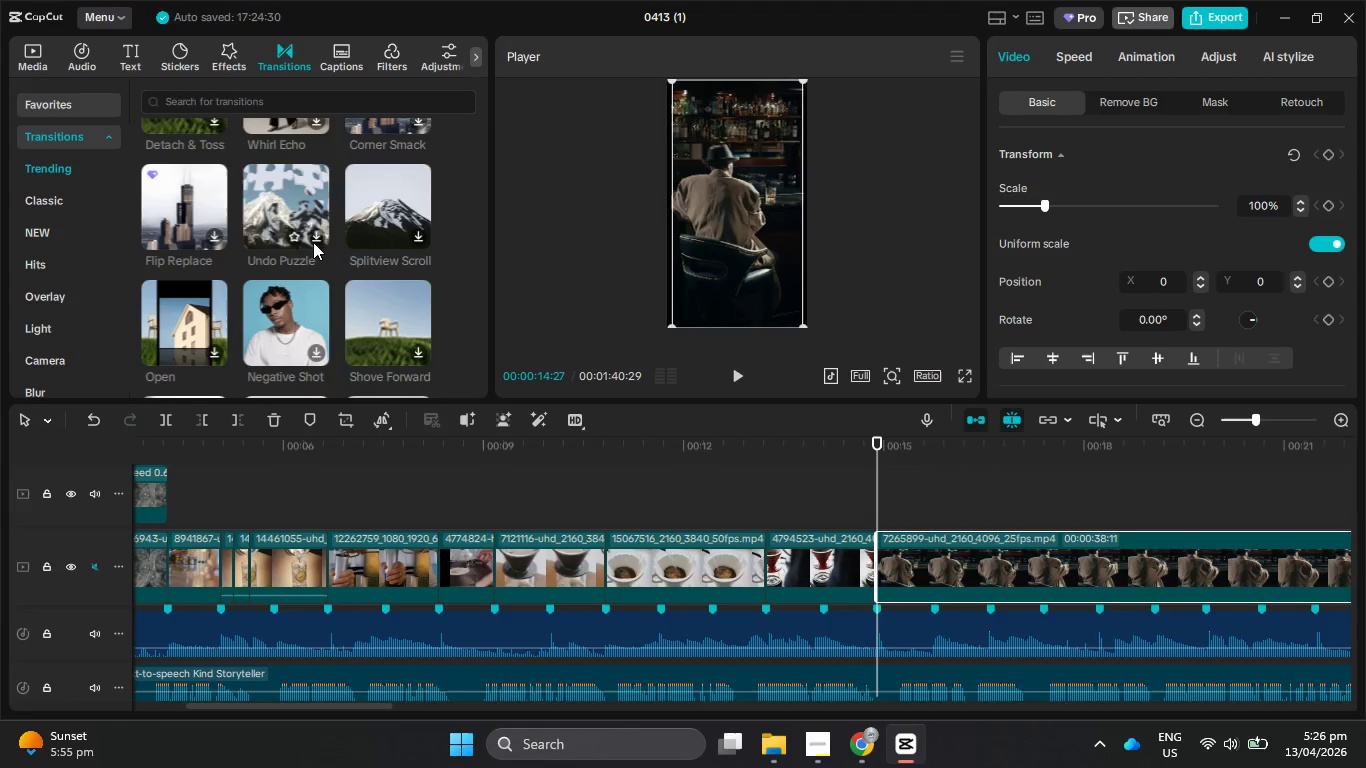 
scroll: coordinate [313, 242], scroll_direction: down, amount: 1.0
 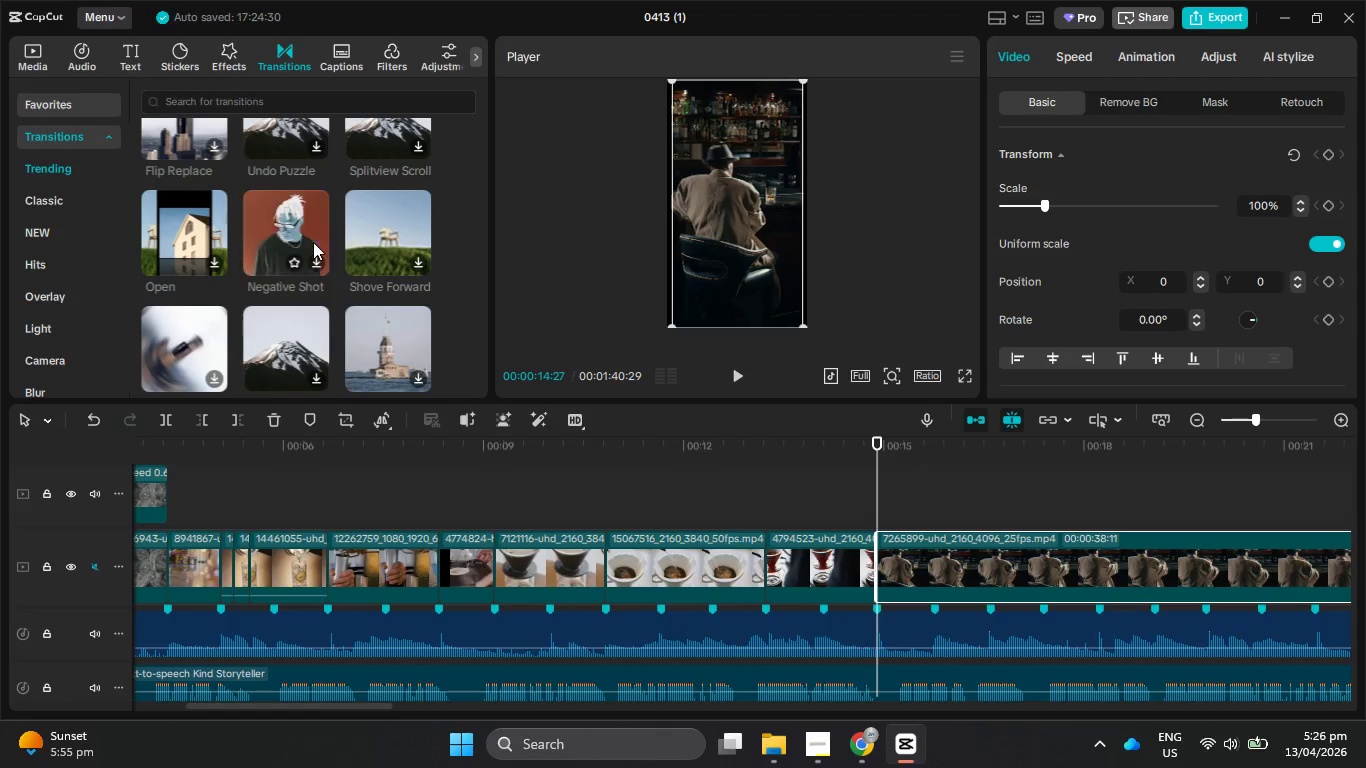 
wait(7.08)
 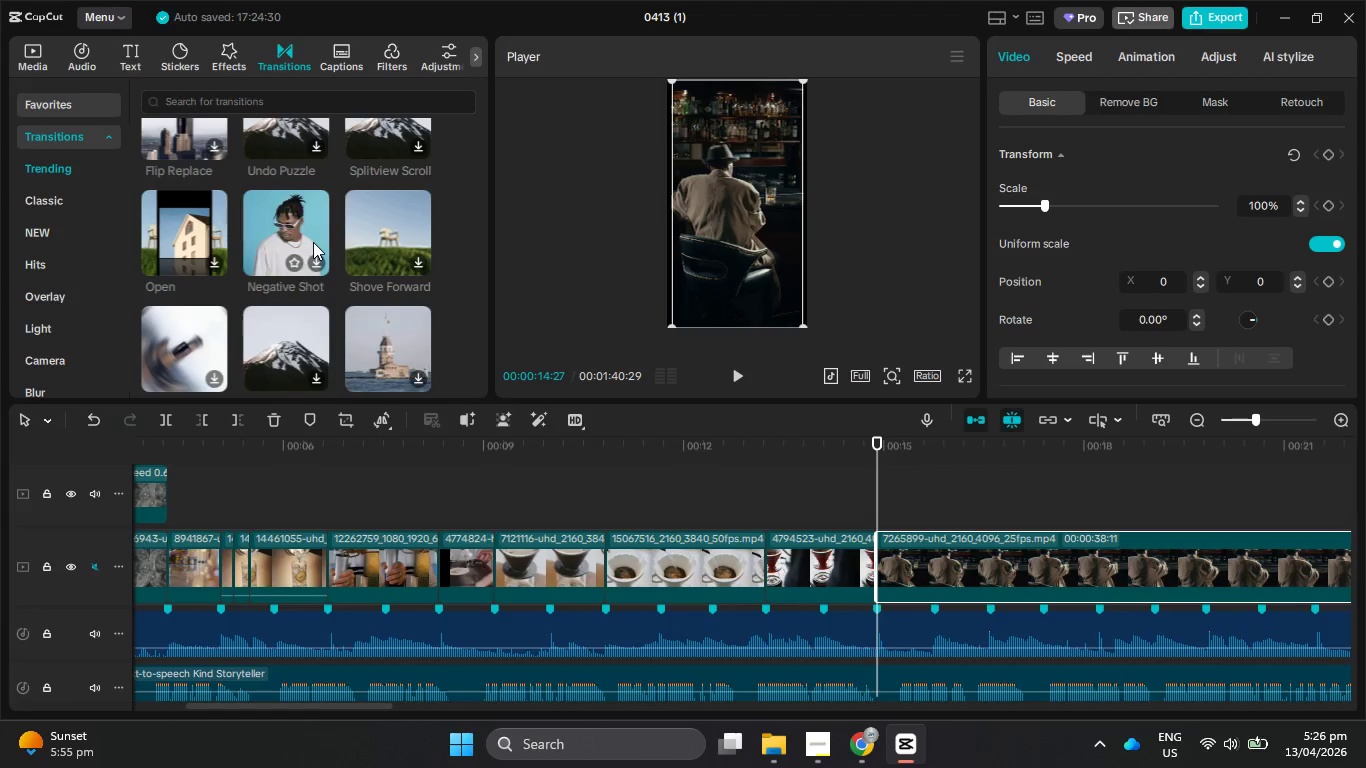 
scroll: coordinate [313, 242], scroll_direction: down, amount: 5.0
 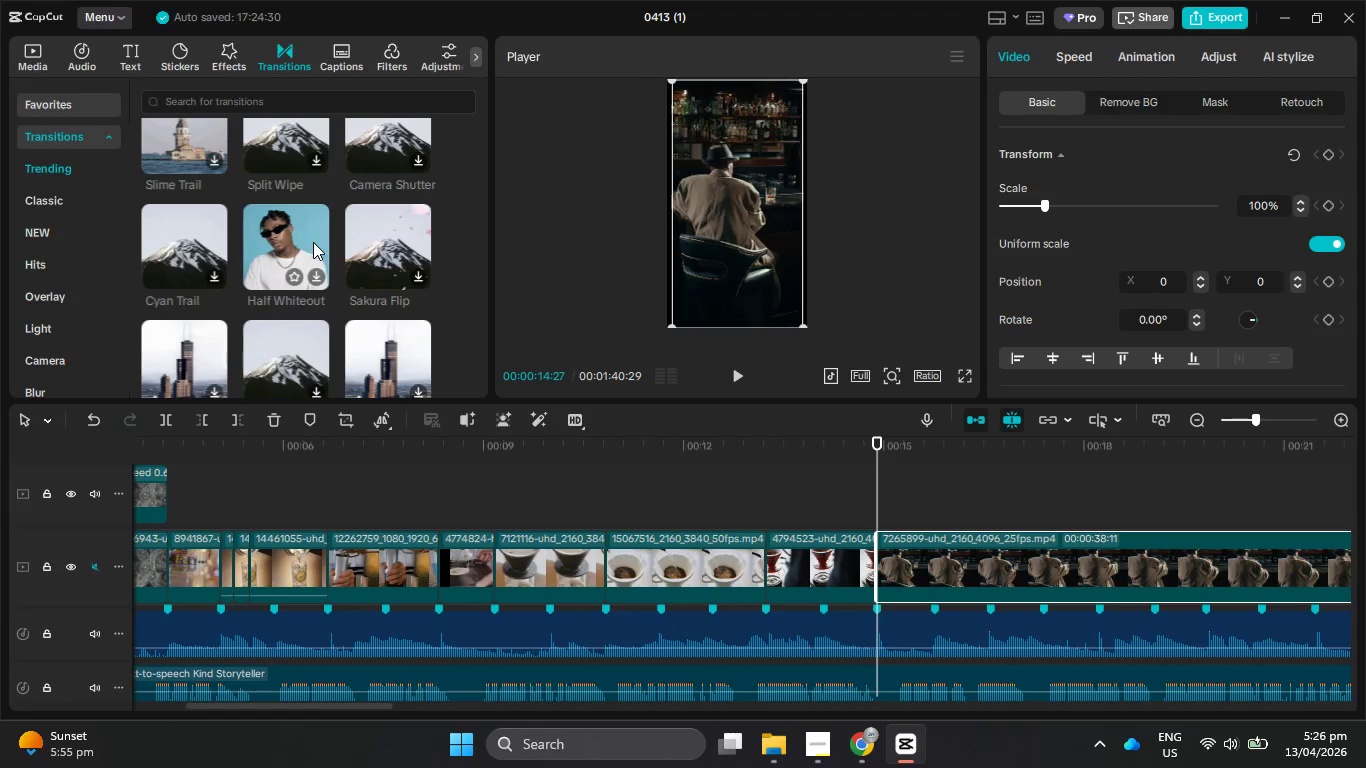 
scroll: coordinate [313, 242], scroll_direction: down, amount: 5.0
 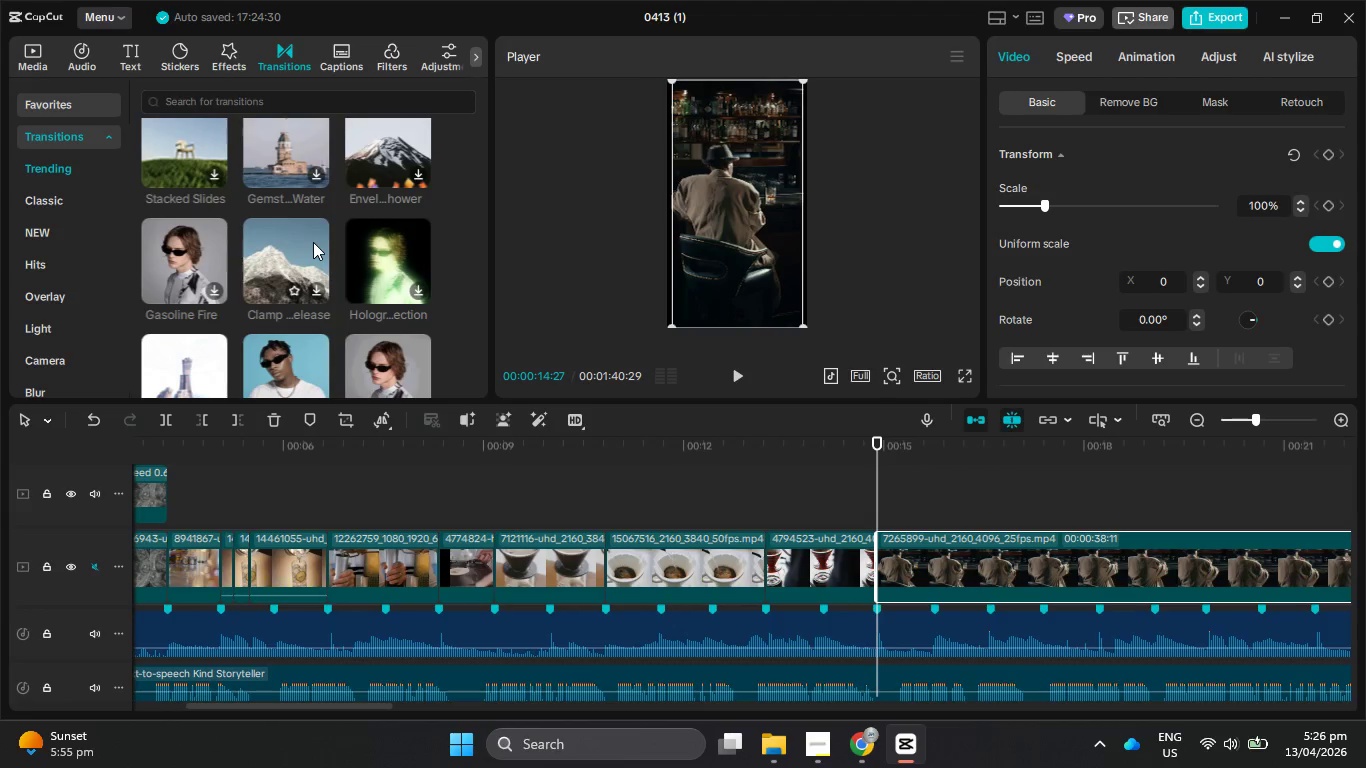 
wait(5.25)
 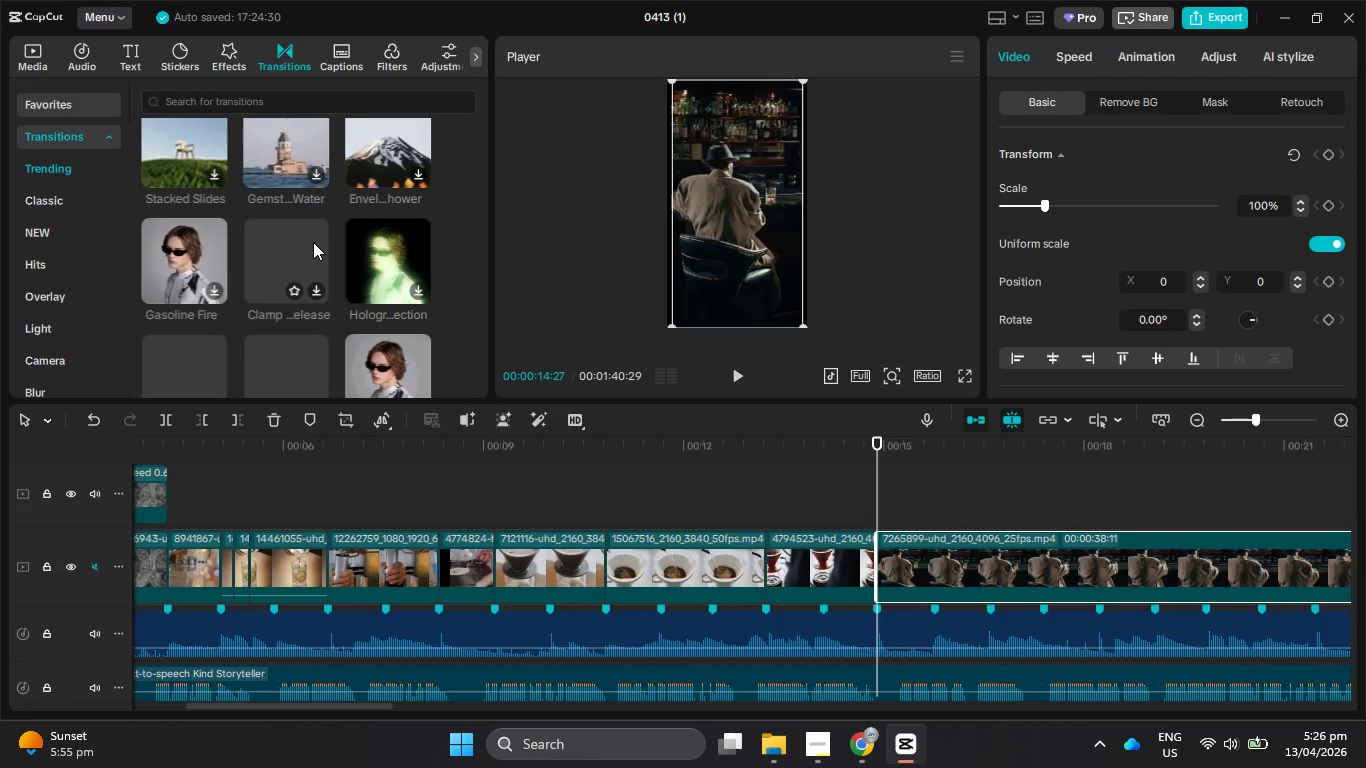 
scroll: coordinate [313, 242], scroll_direction: down, amount: 5.0
 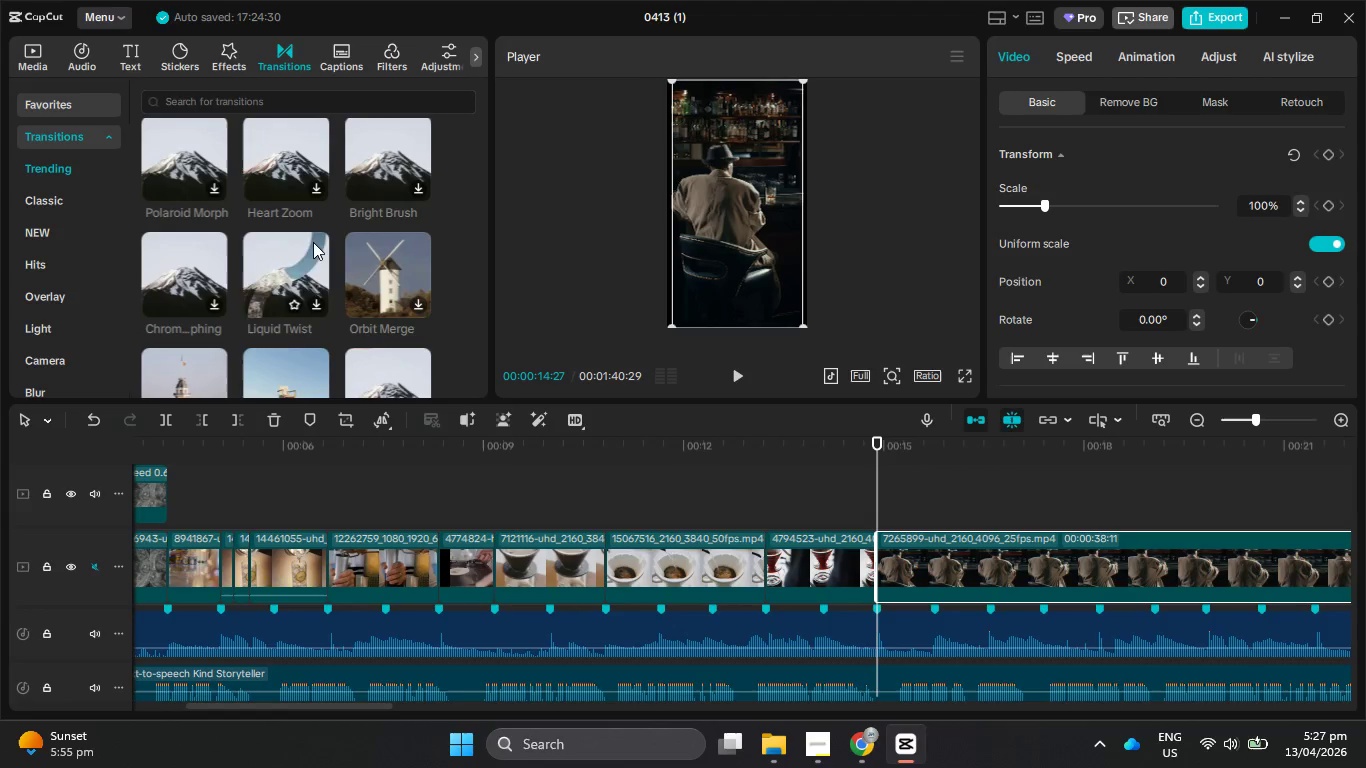 
scroll: coordinate [313, 242], scroll_direction: down, amount: 1.0
 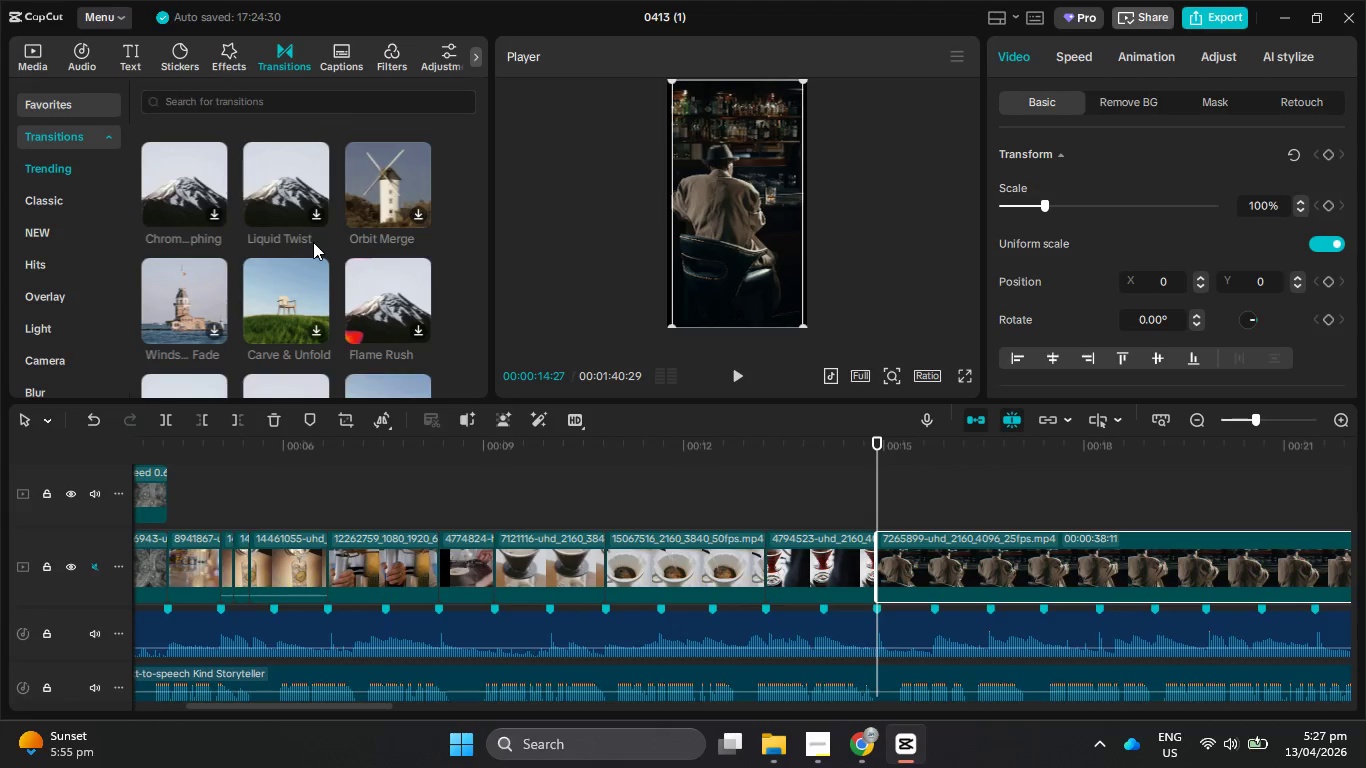 
wait(7.18)
 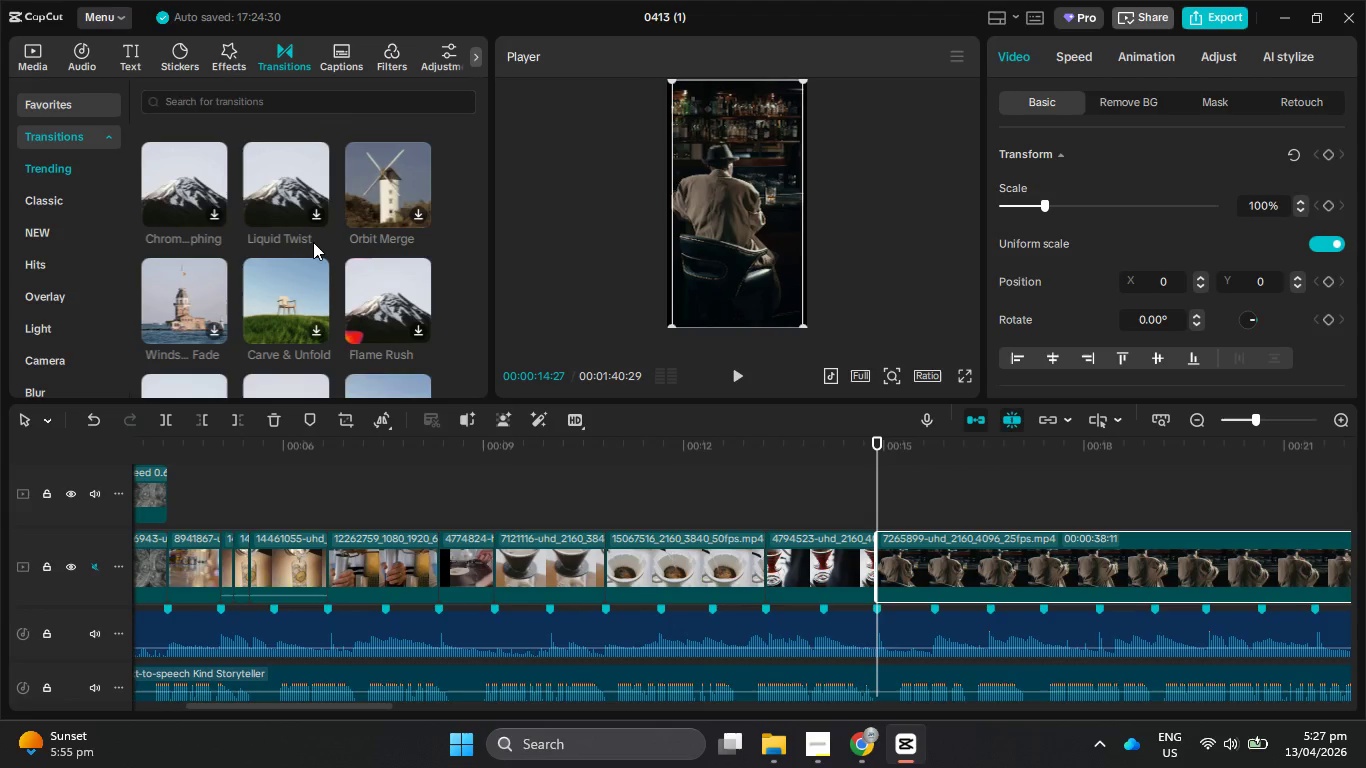 
scroll: coordinate [393, 271], scroll_direction: down, amount: 5.0
 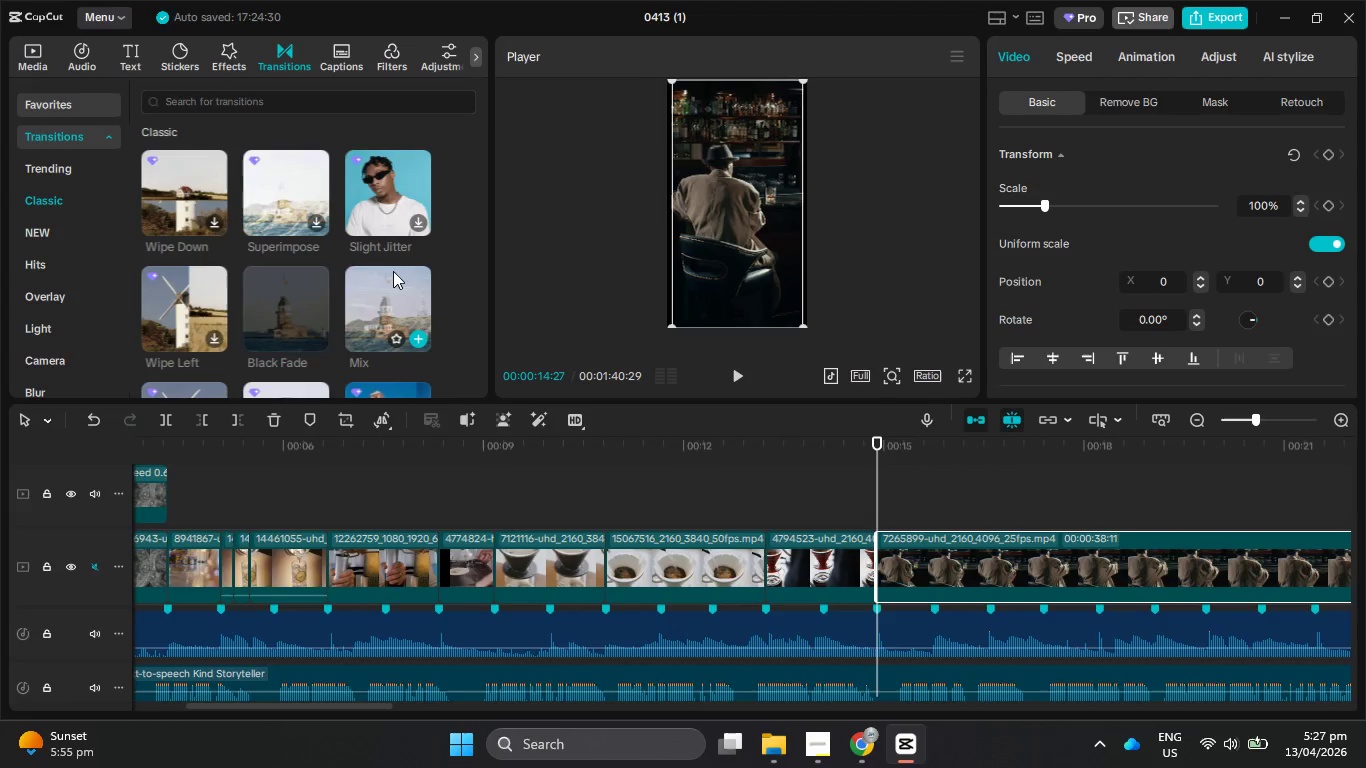 
scroll: coordinate [393, 271], scroll_direction: down, amount: 4.0
 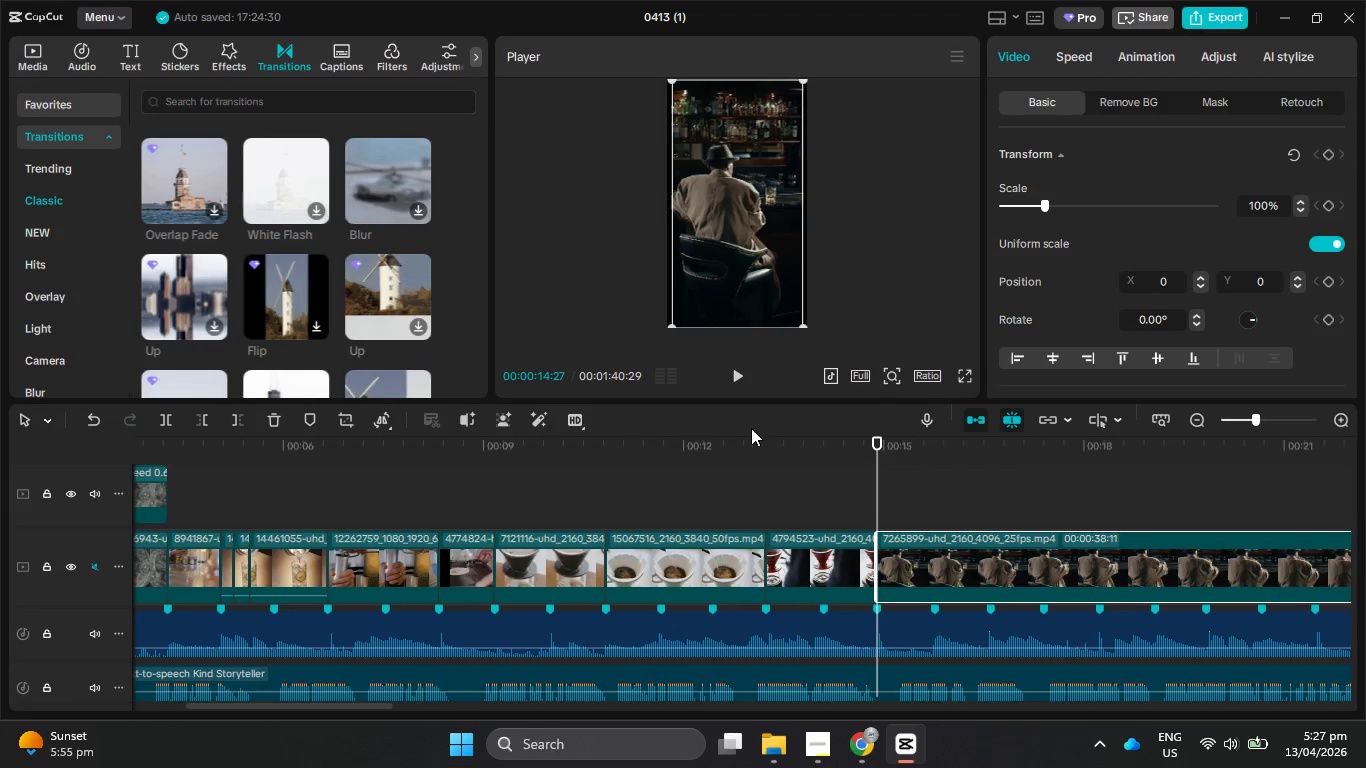 
left_click_drag(start_coordinate=[877, 444], to_coordinate=[1184, 444])
 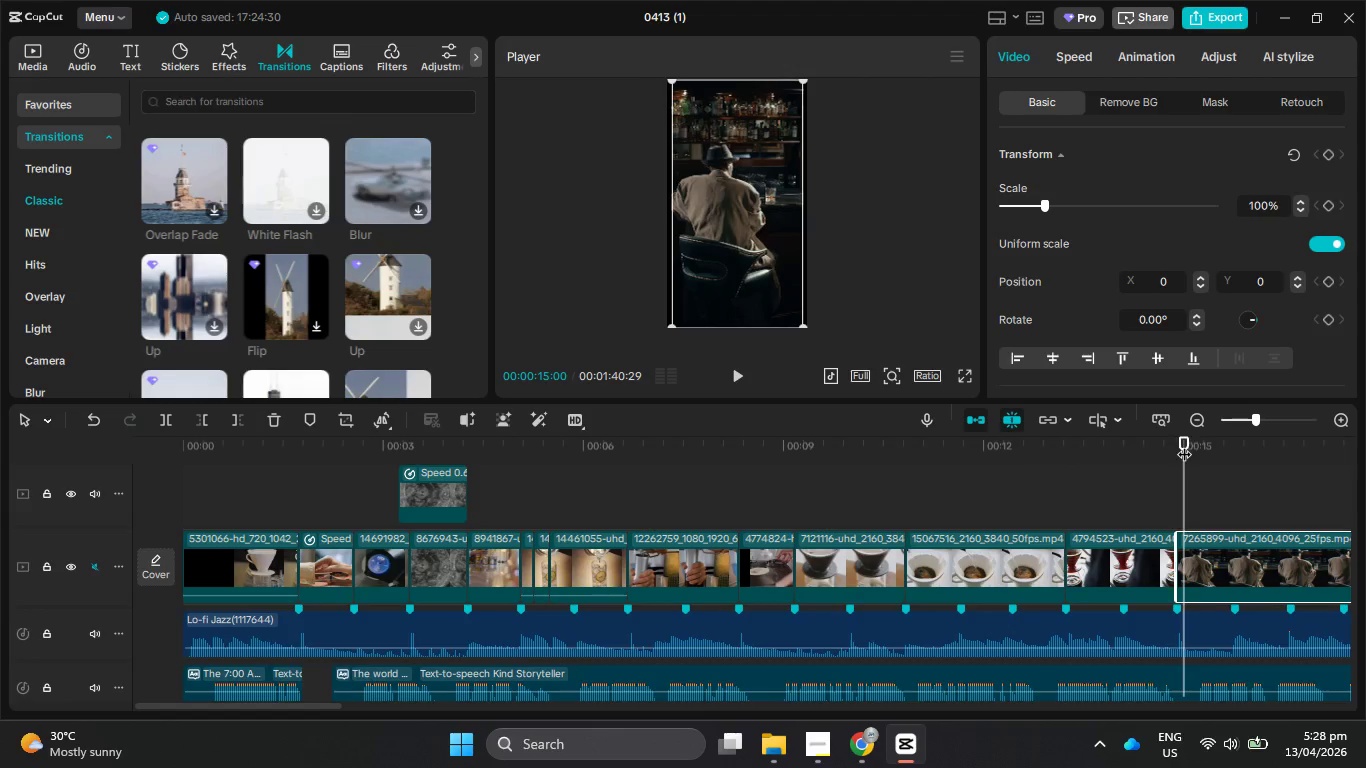 
left_click([1180, 446])
 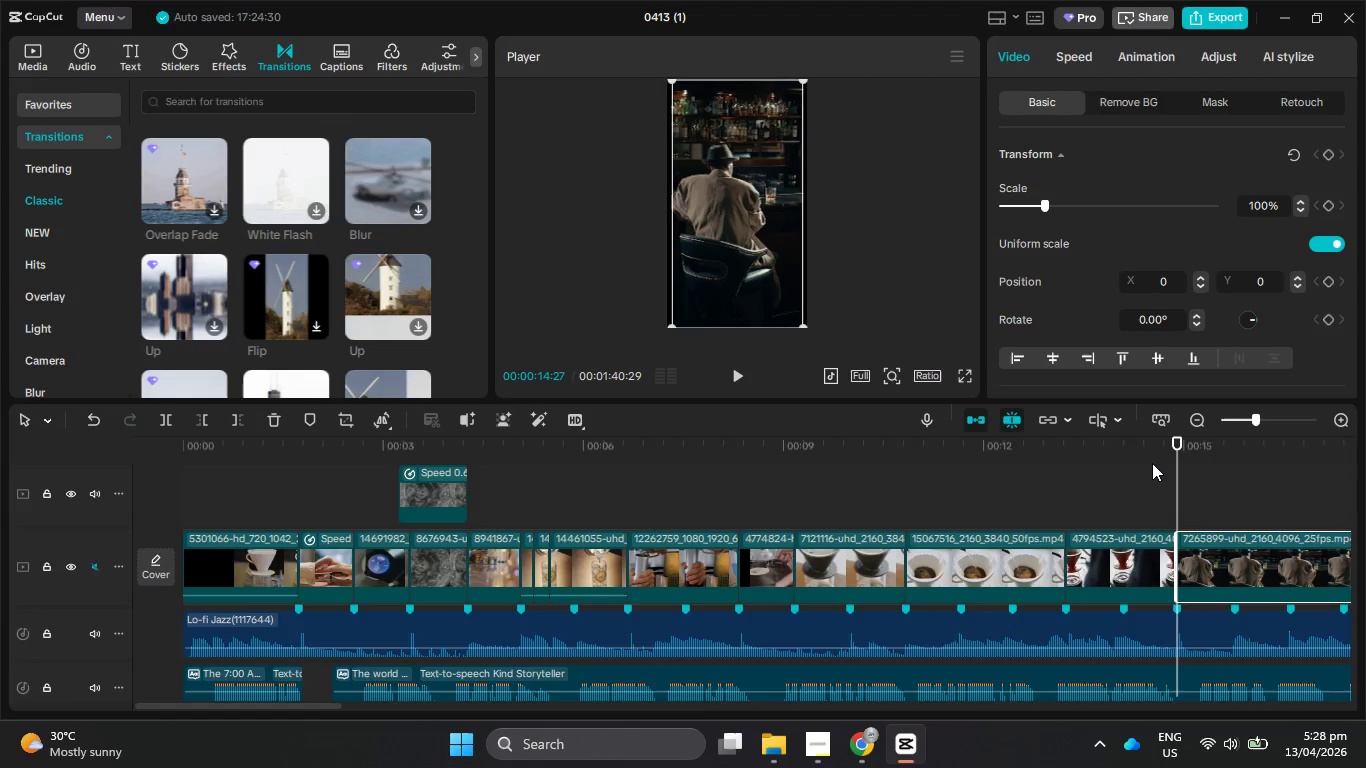 
left_click_drag(start_coordinate=[1181, 464], to_coordinate=[1157, 474])
 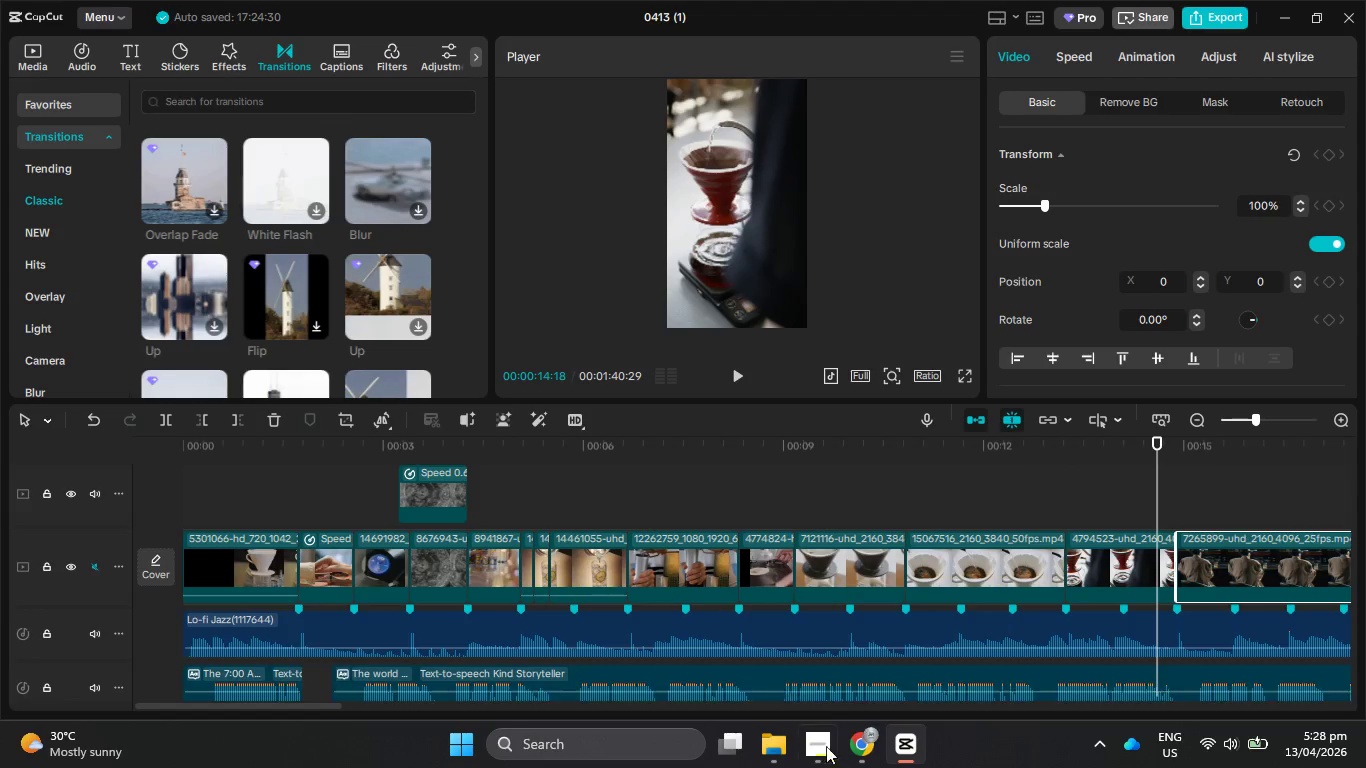 
left_click([817, 753])